 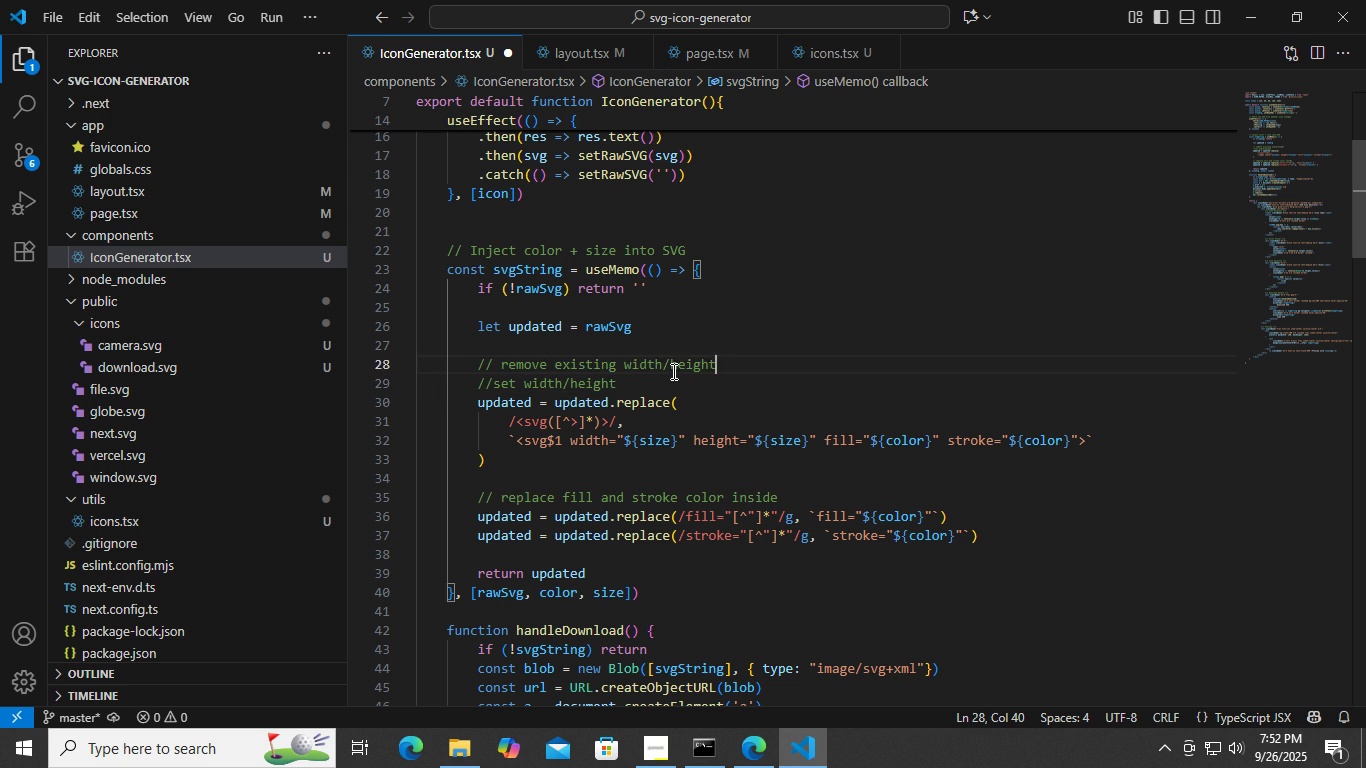 
key(Enter)
 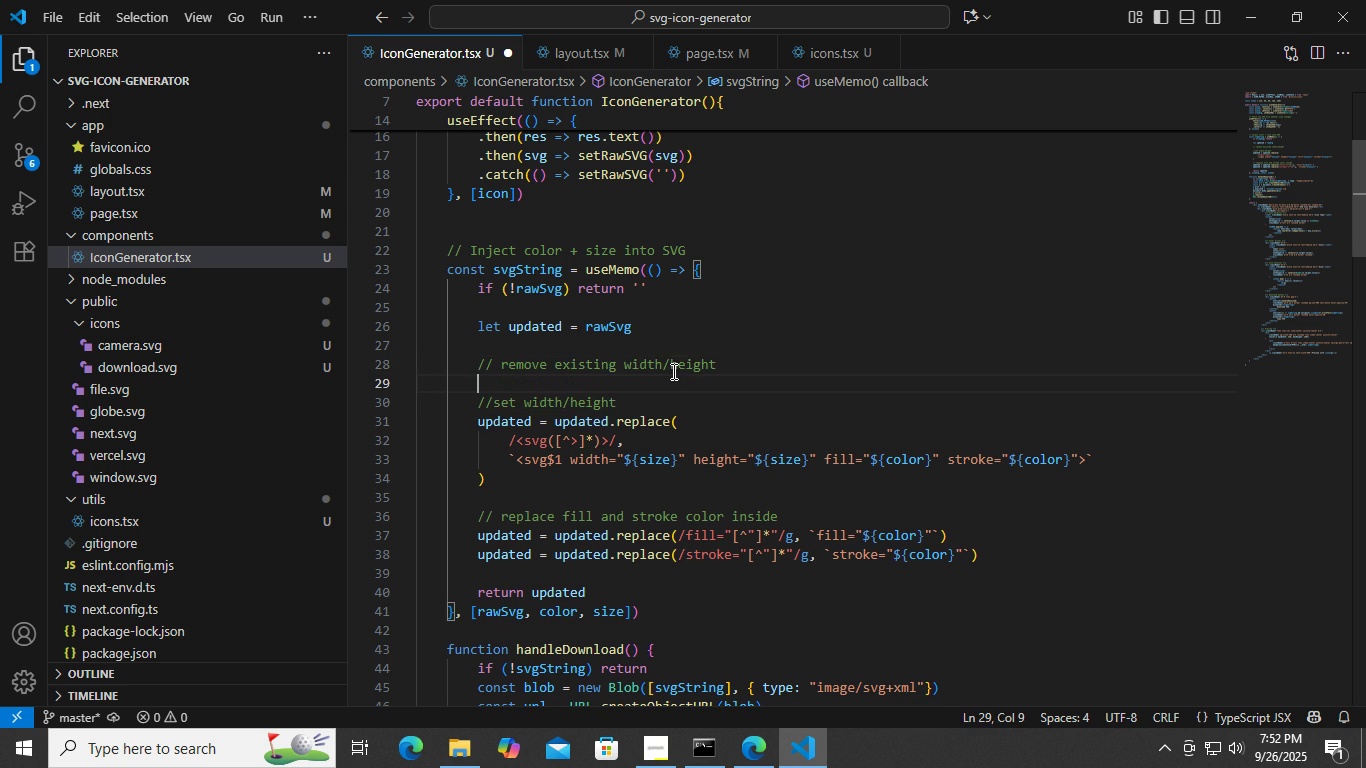 
type(up)
 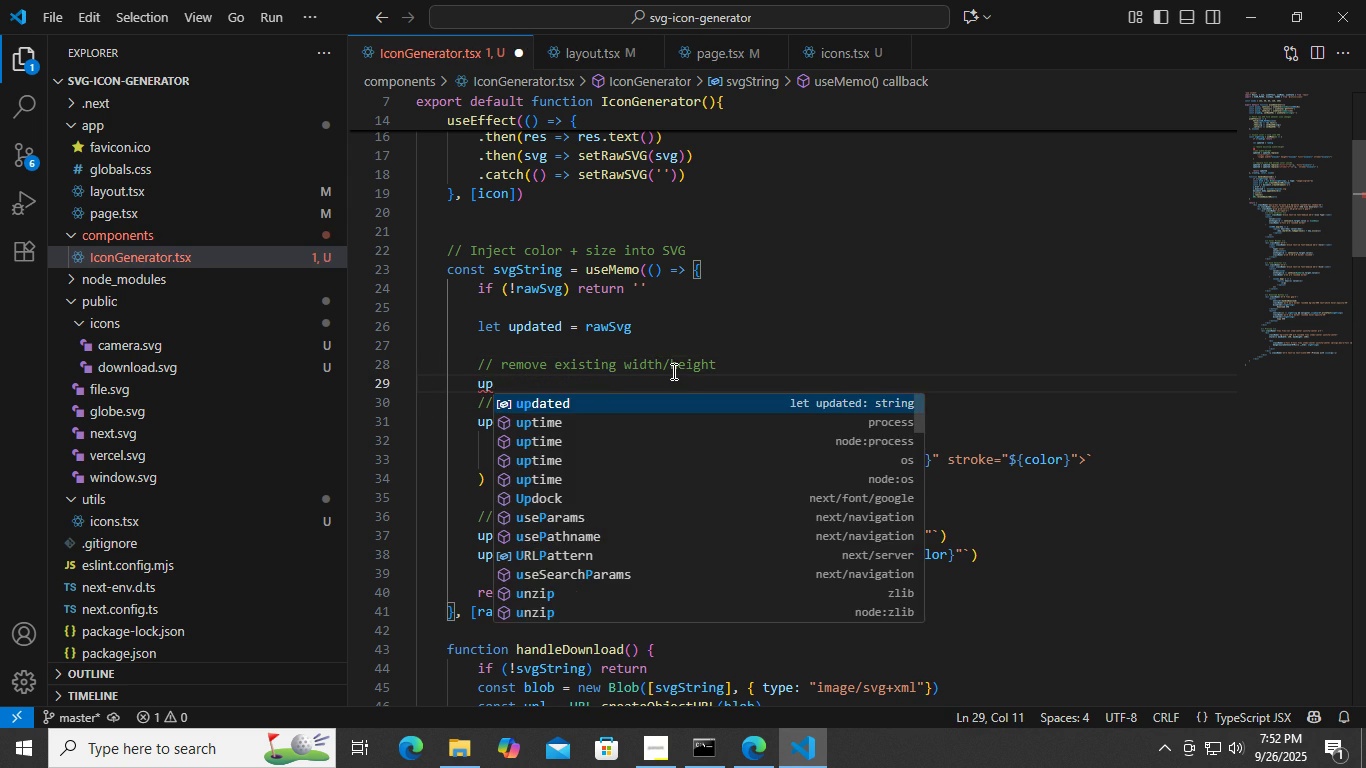 
key(Enter)
 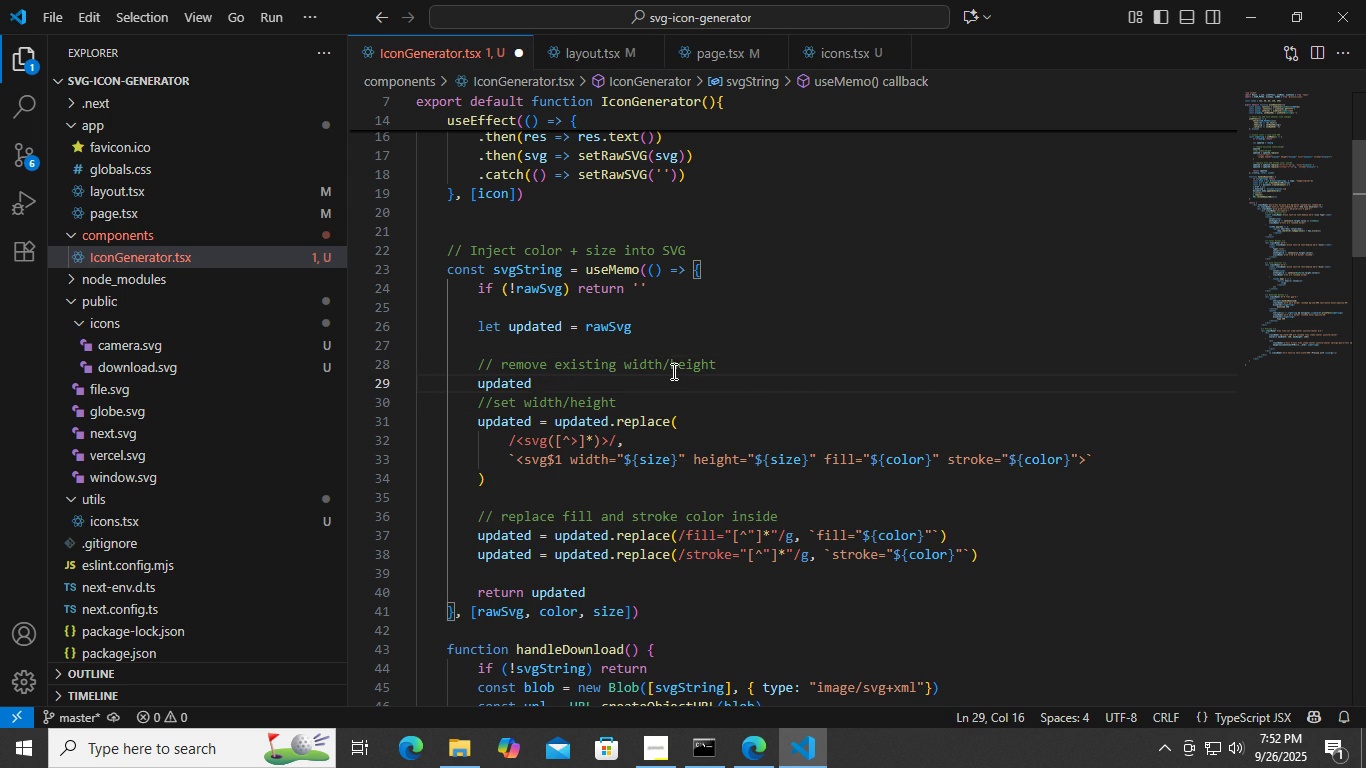 
type( = upda)
 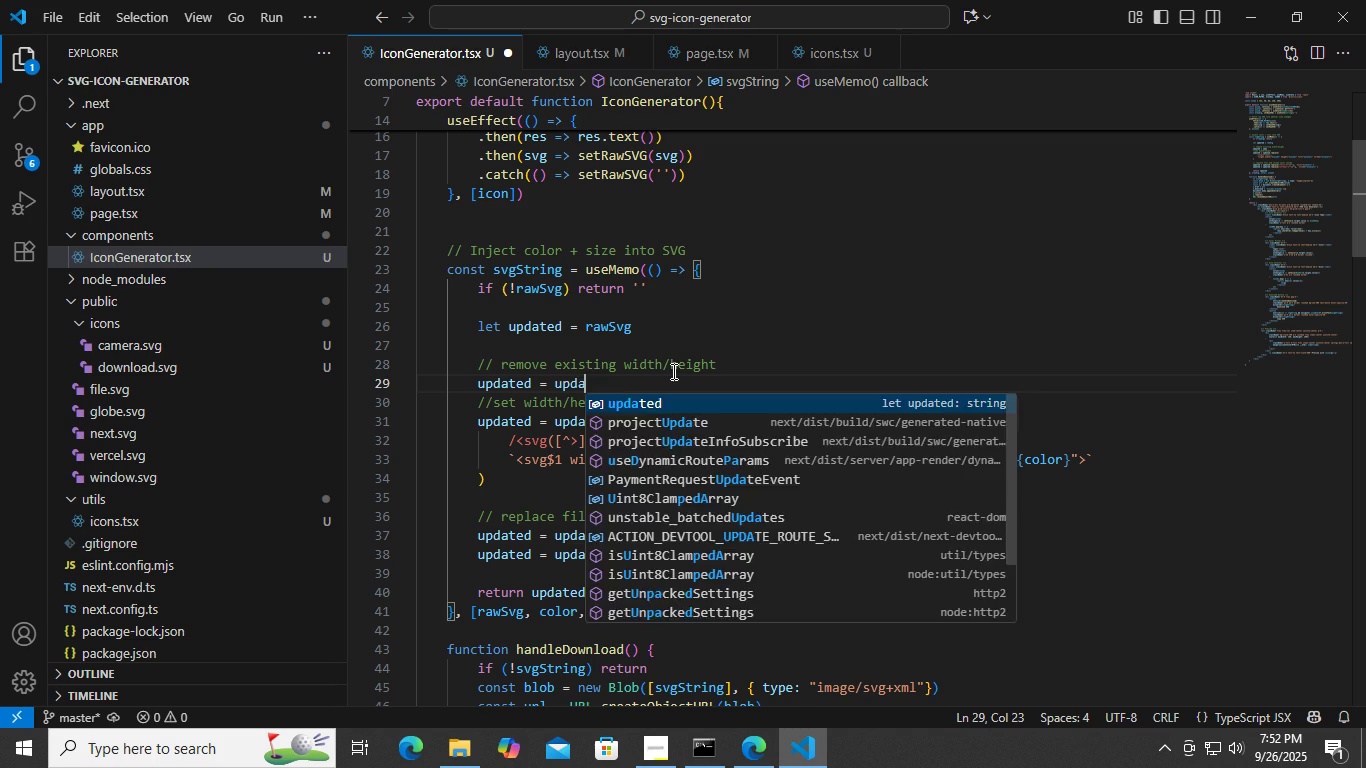 
key(Enter)
 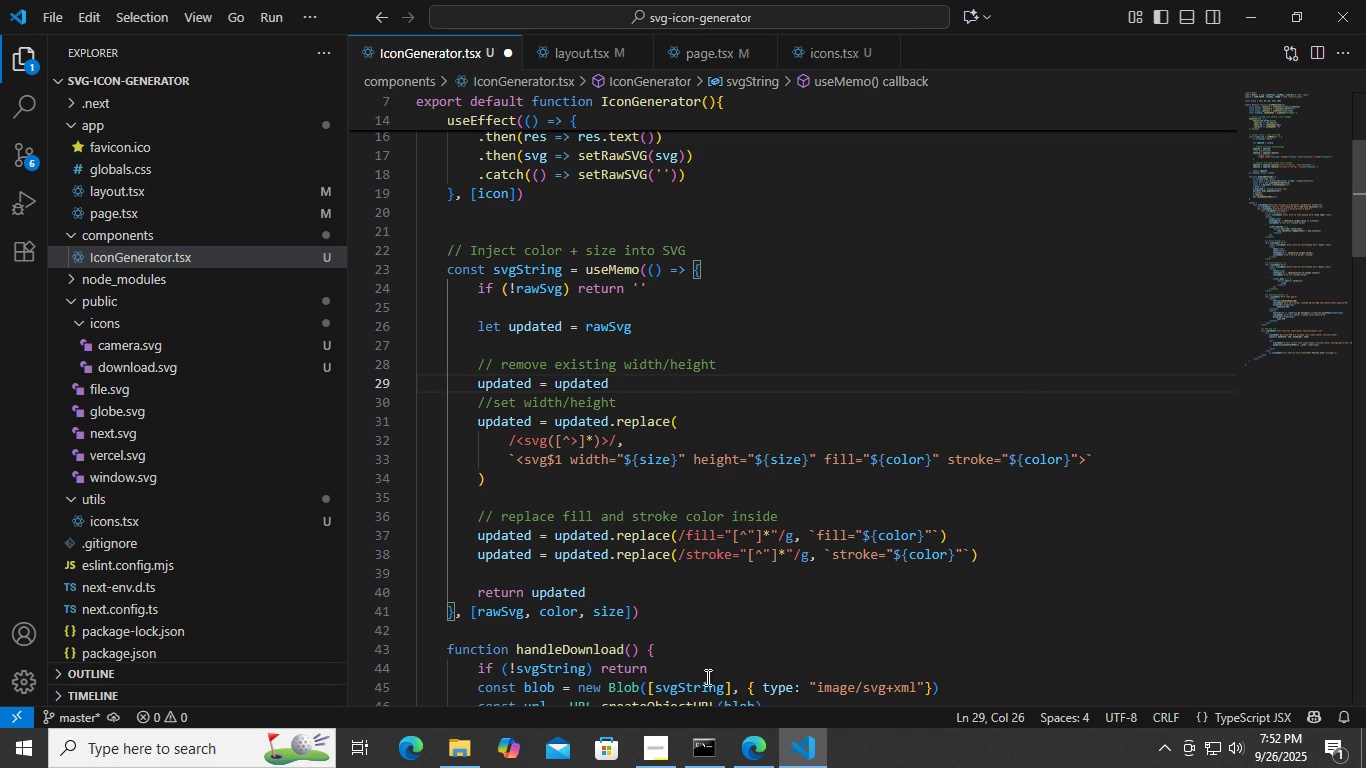 
left_click([734, 763])
 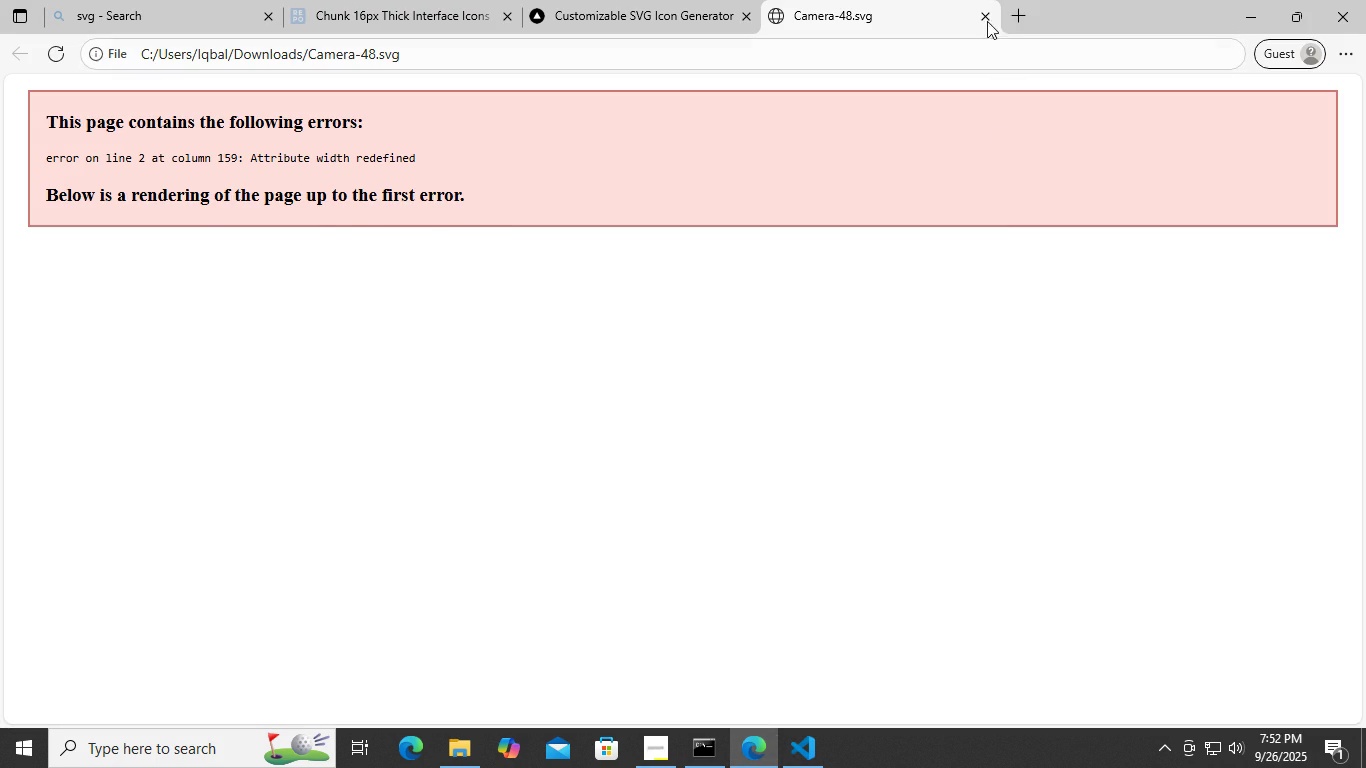 
left_click([987, 14])
 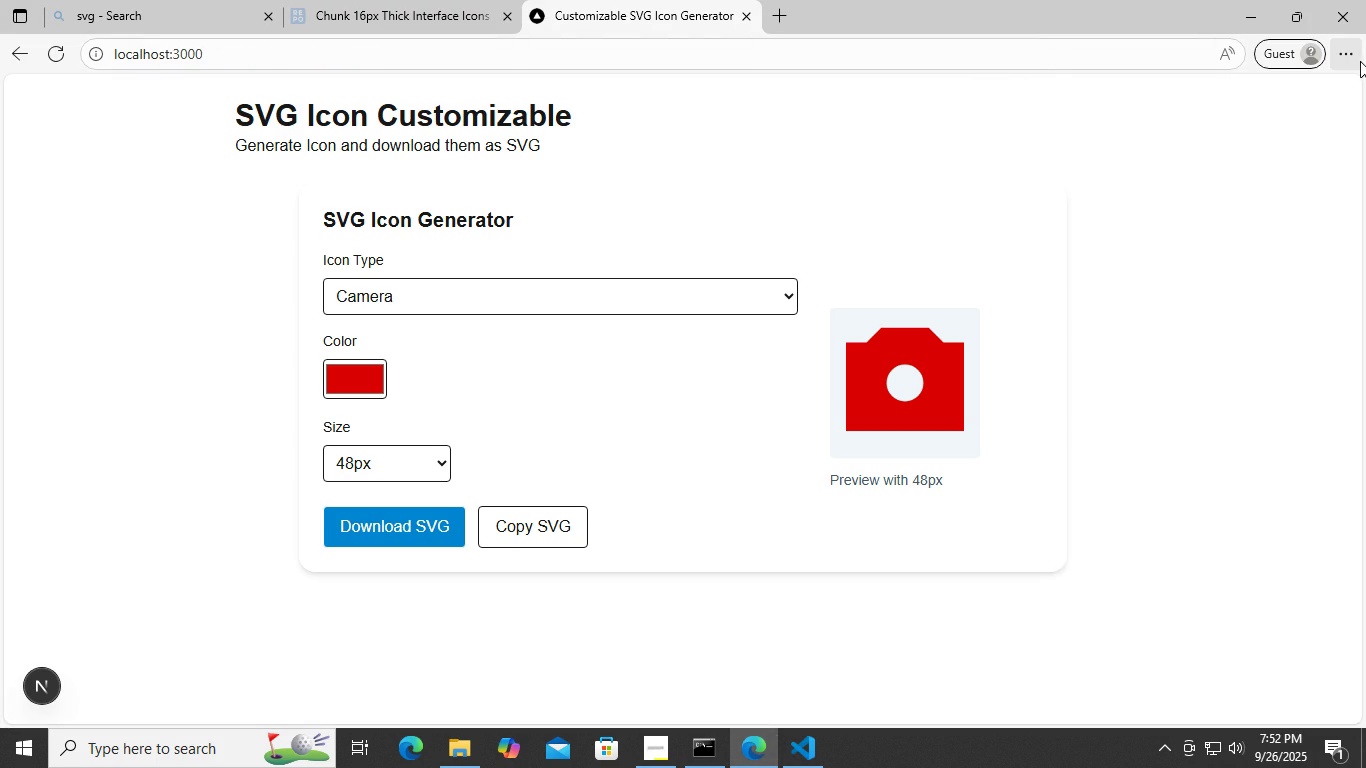 
left_click([1360, 61])
 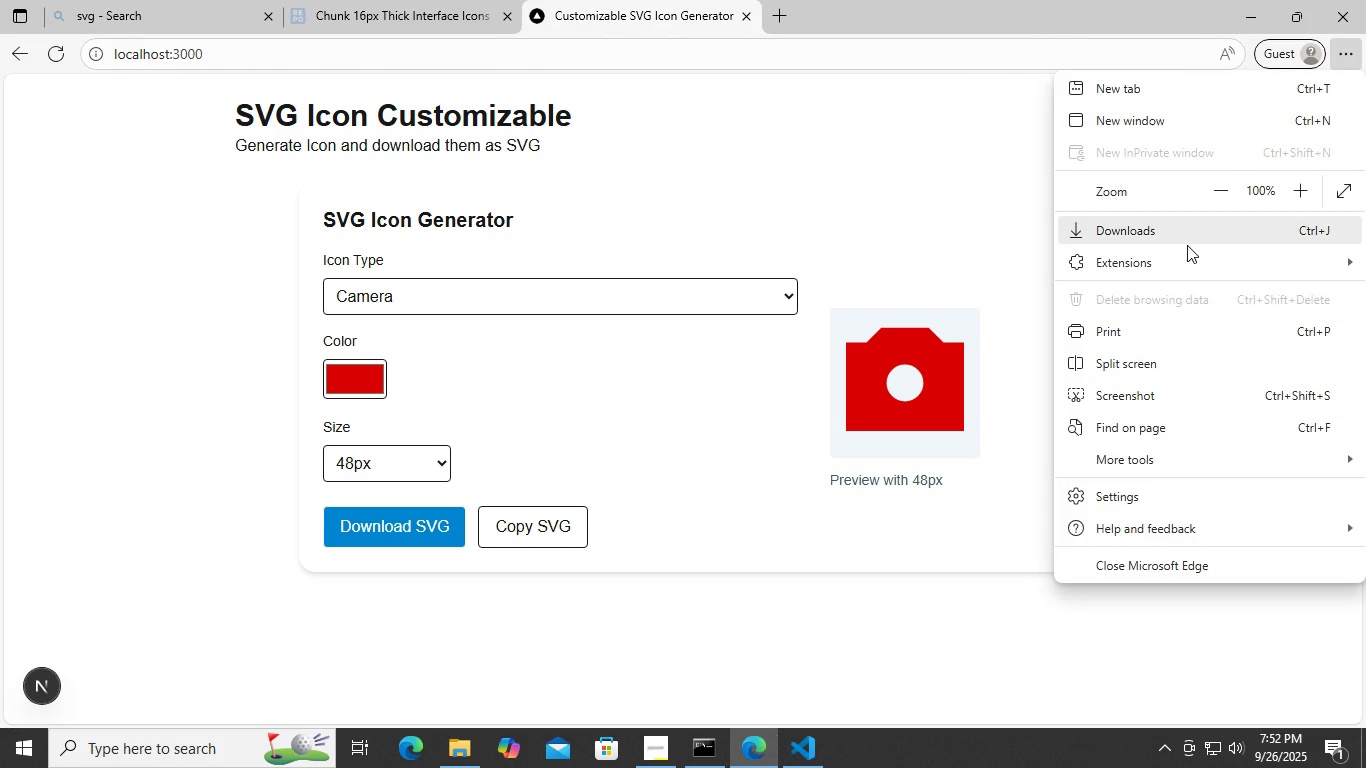 
left_click([1187, 245])
 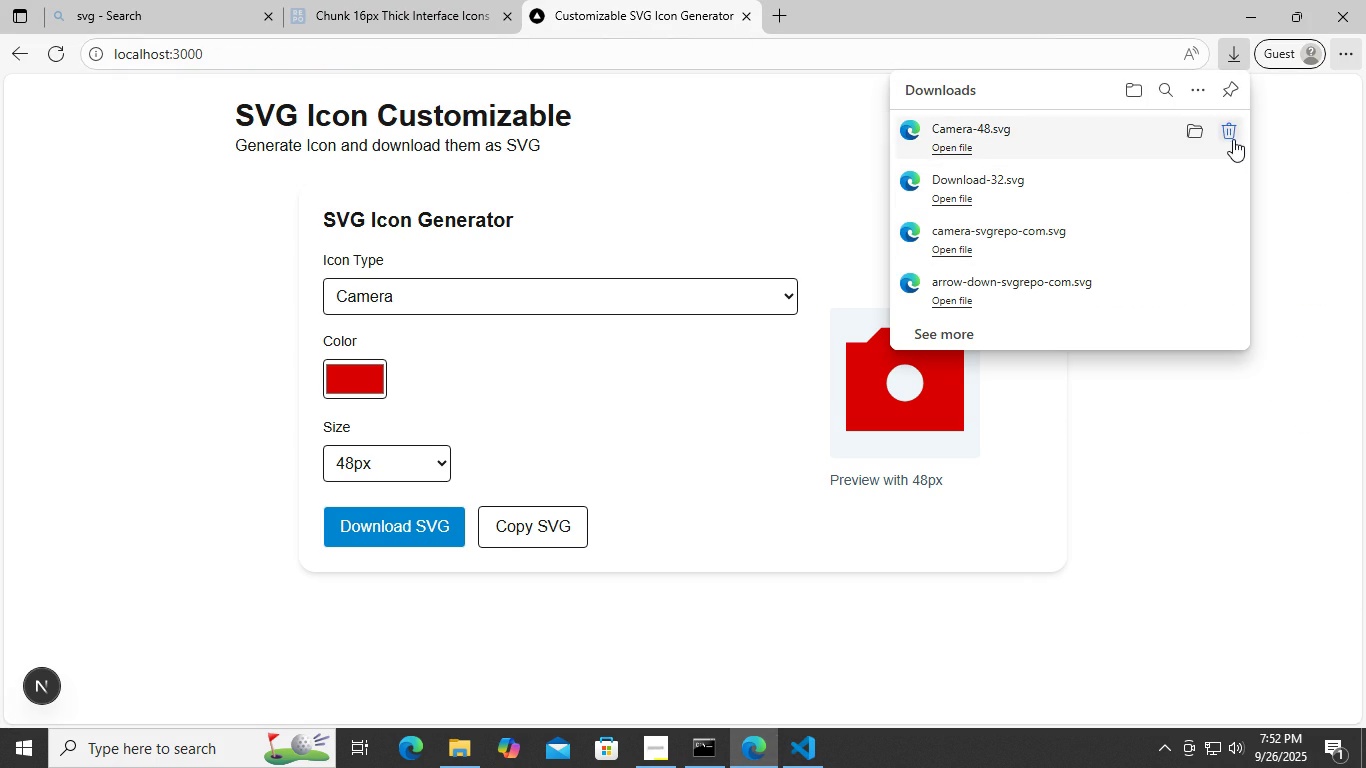 
left_click([1231, 134])
 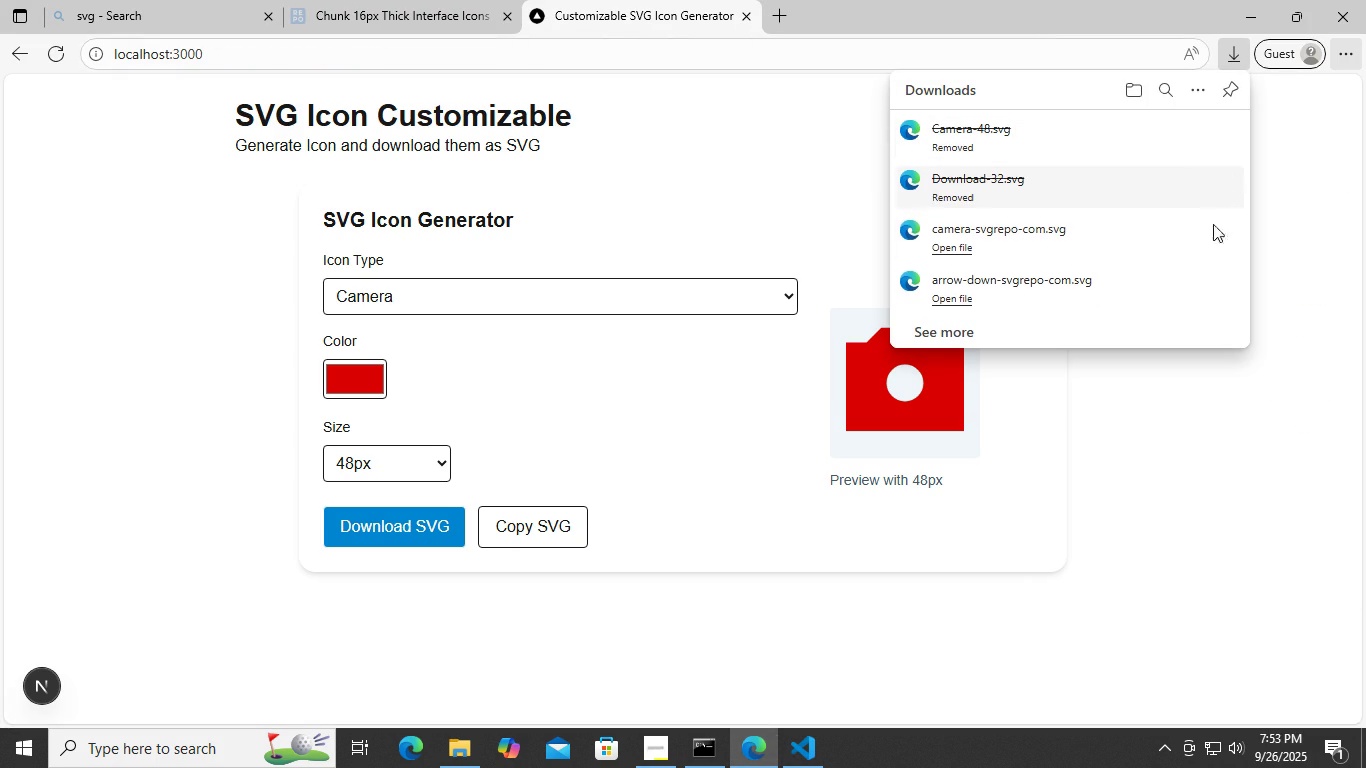 
double_click([1162, 500])
 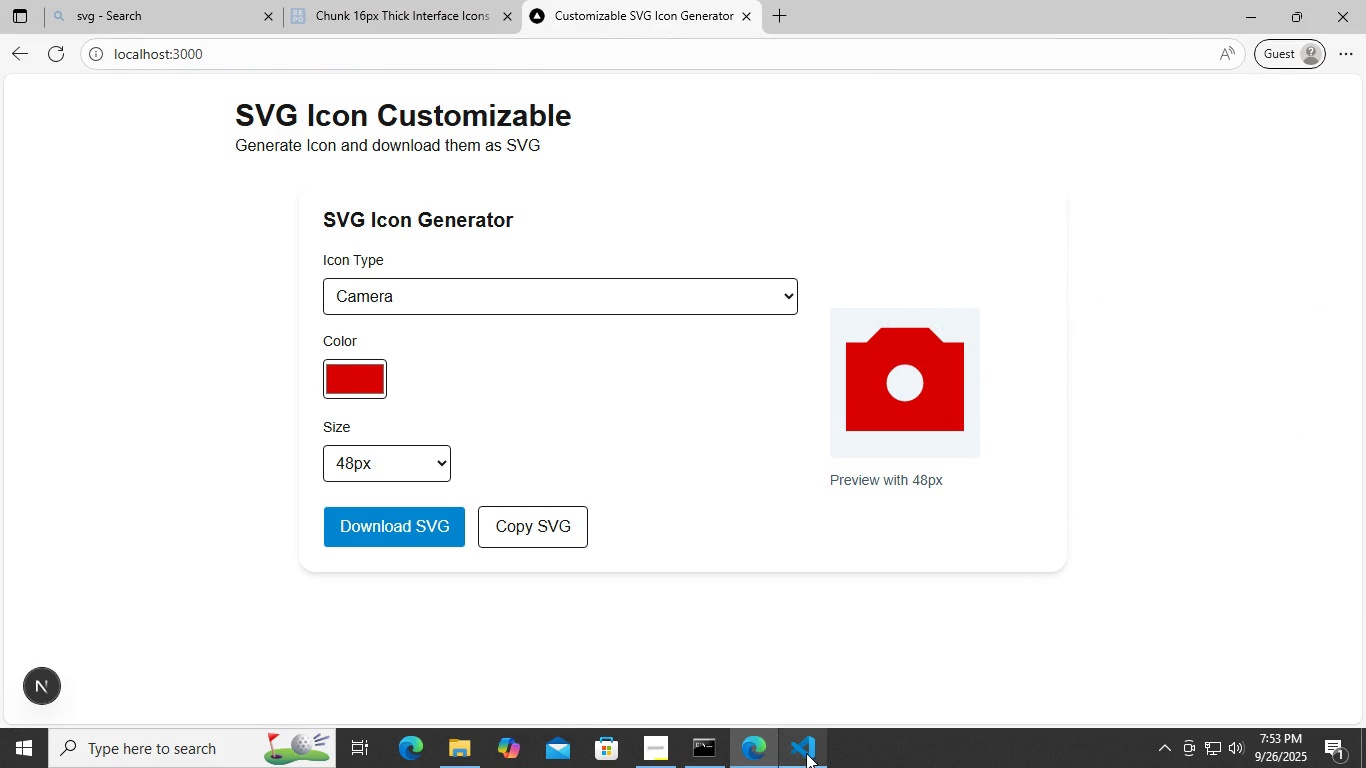 
left_click([806, 753])
 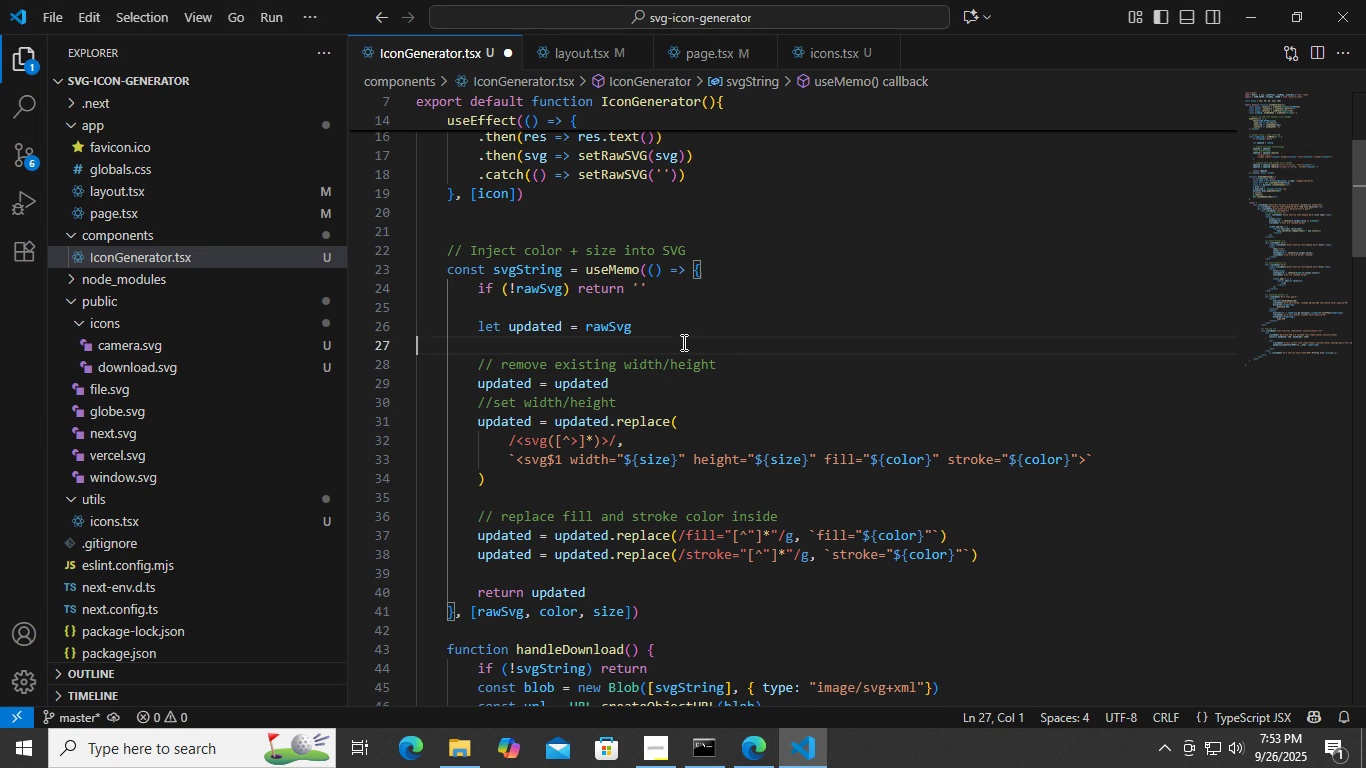 
double_click([680, 335])
 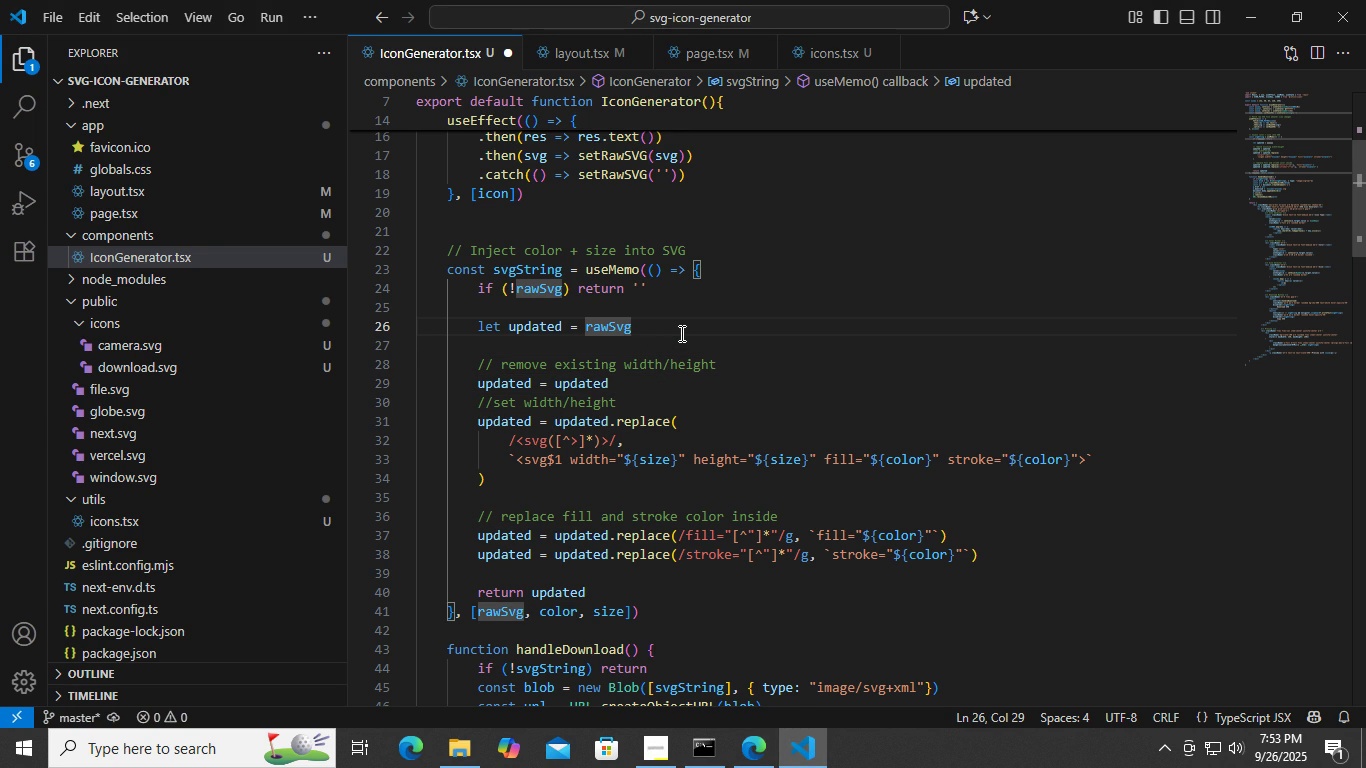 
key(ArrowDown)
 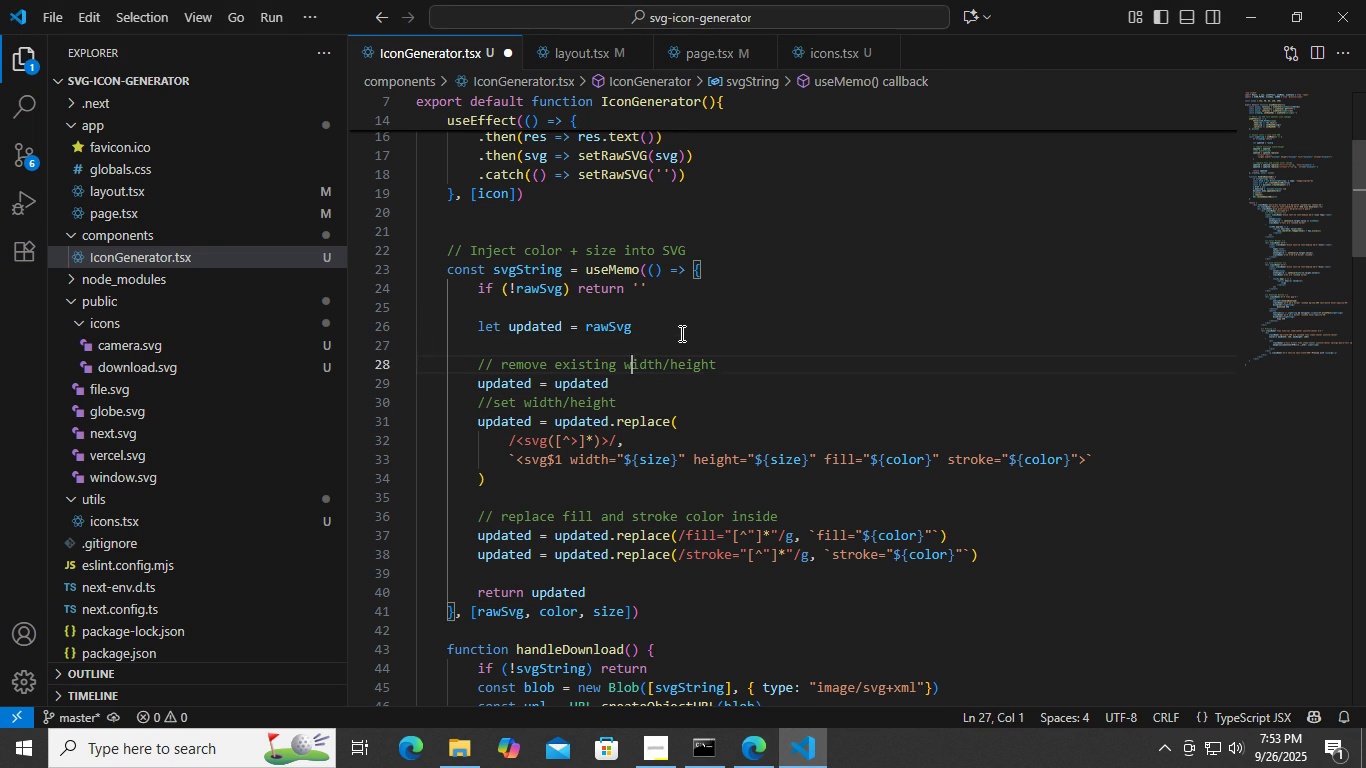 
key(ArrowDown)
 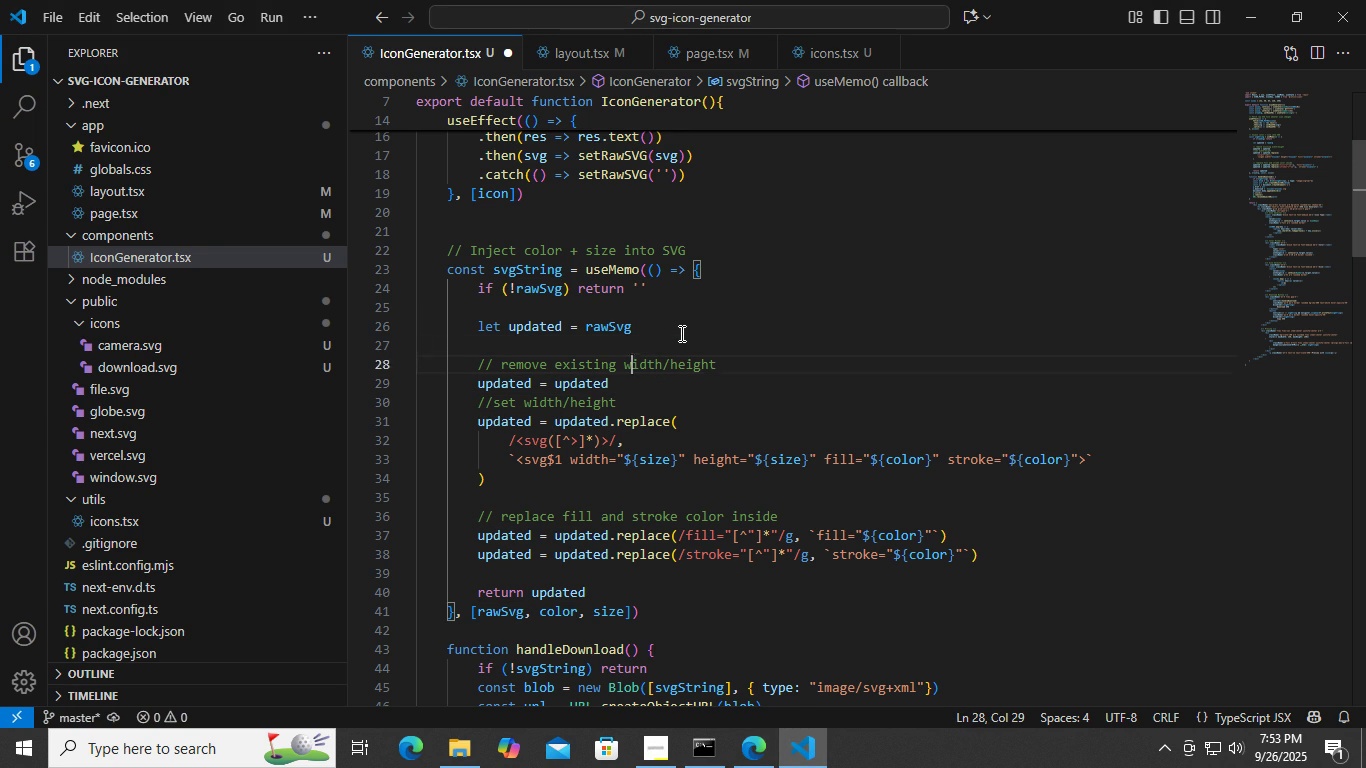 
key(ArrowDown)
 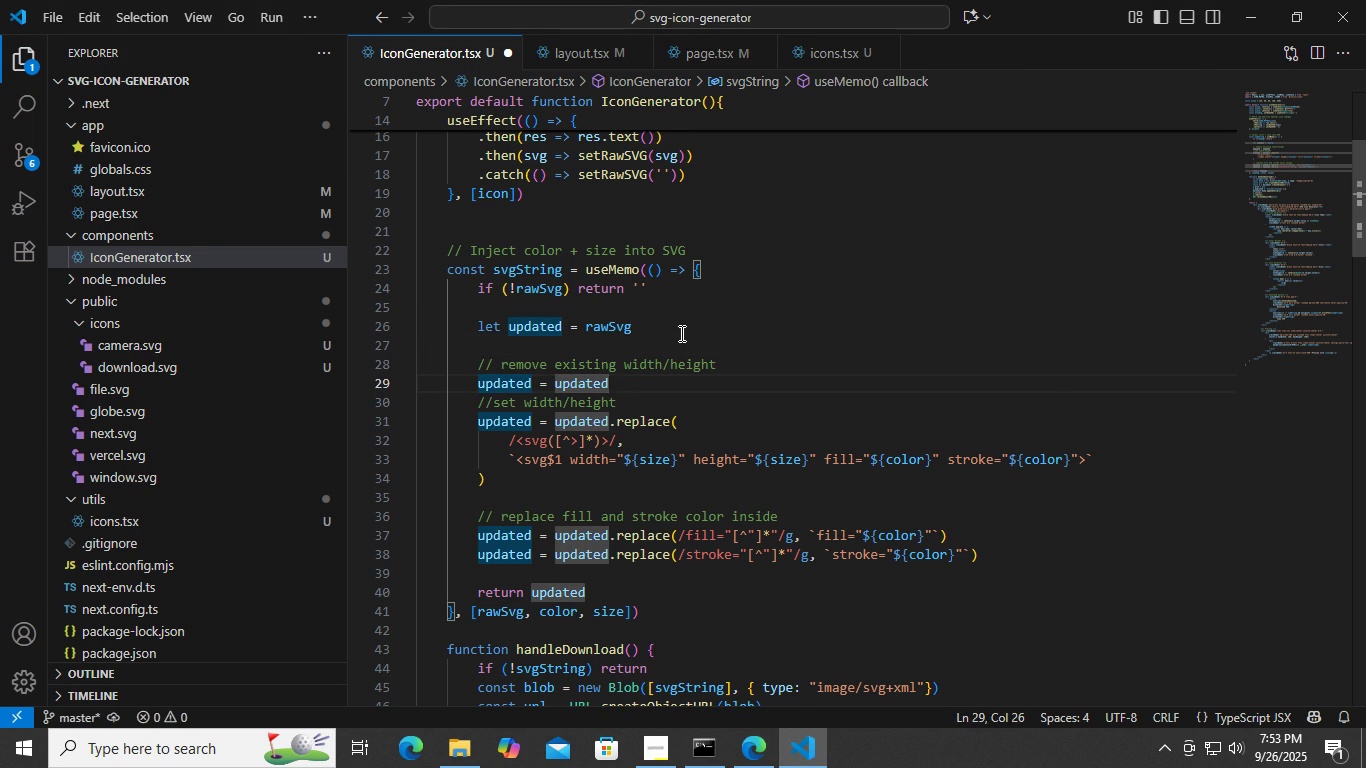 
type(.rep)
 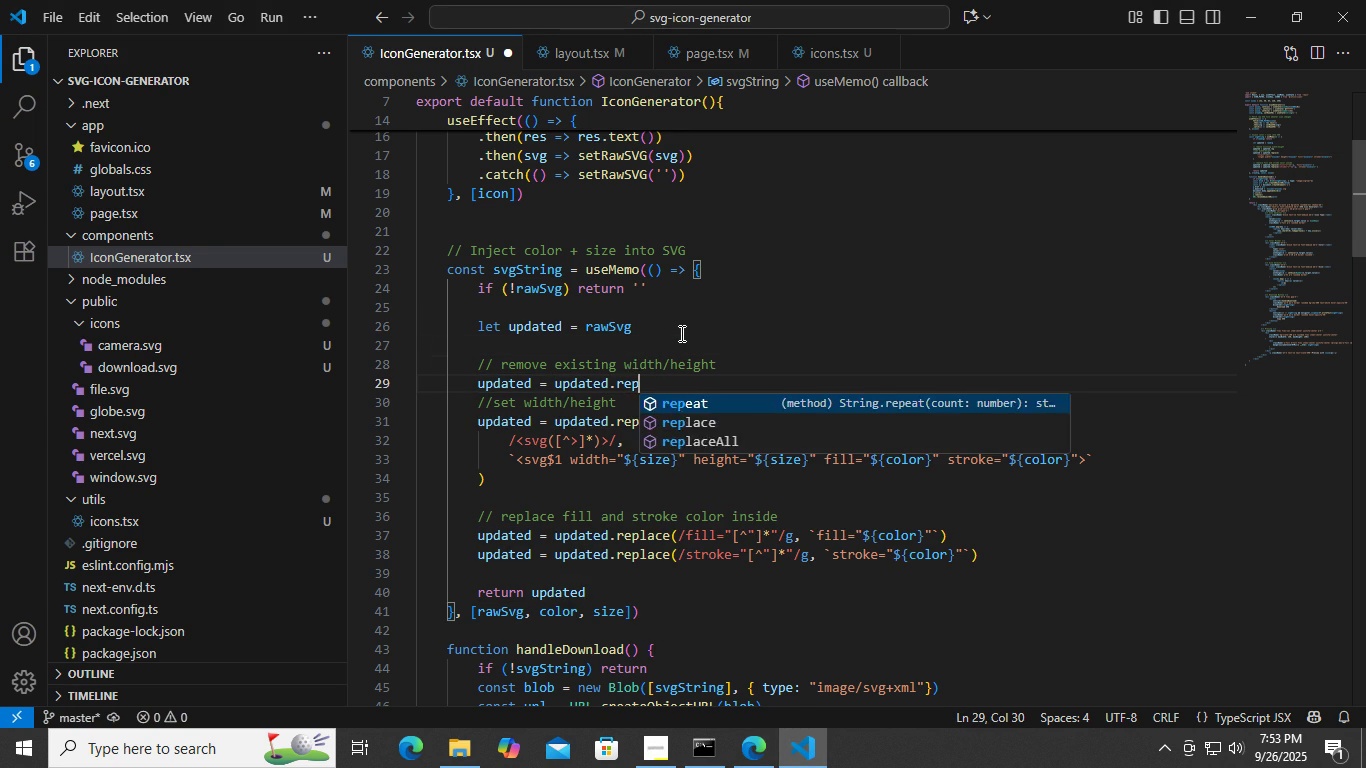 
key(Enter)
 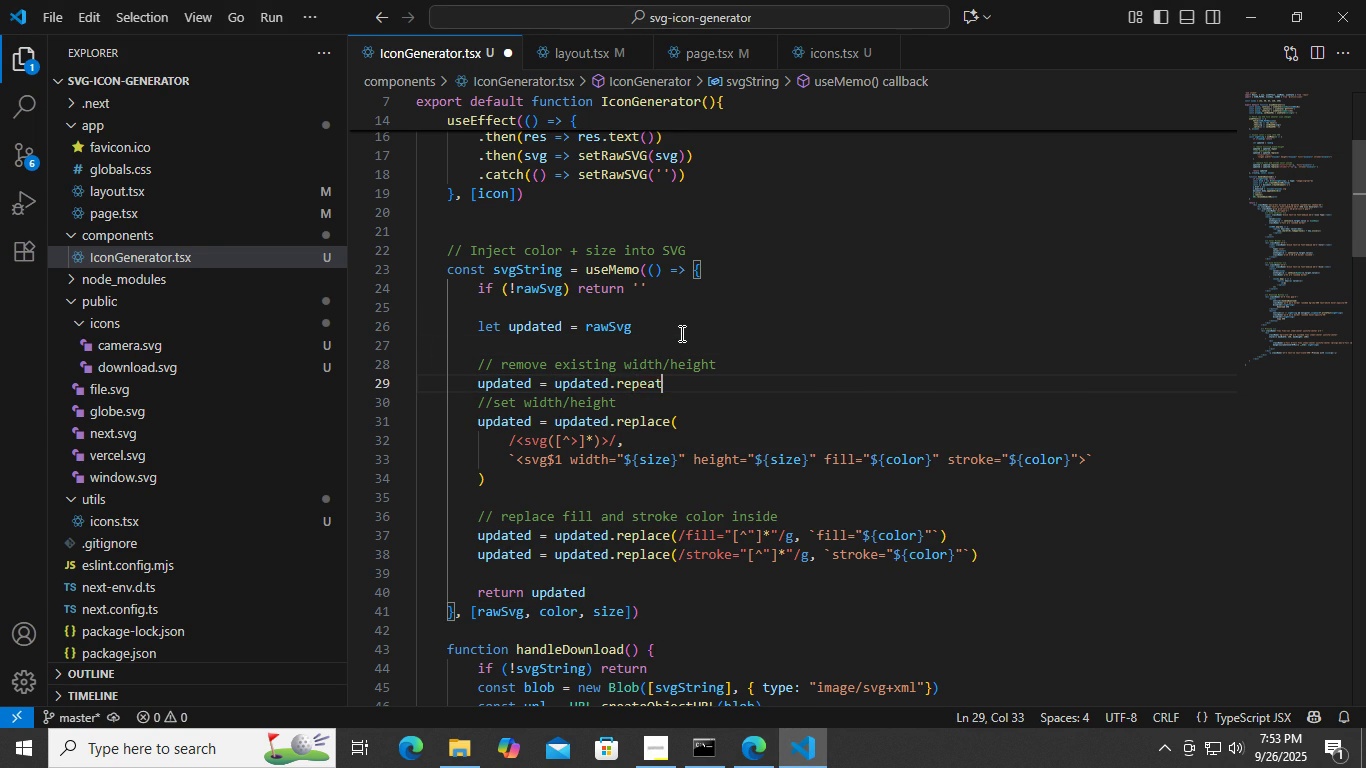 
key(Backspace)
key(Backspace)
key(Backspace)
type(lace(/\s(widh)
key(Backspace)